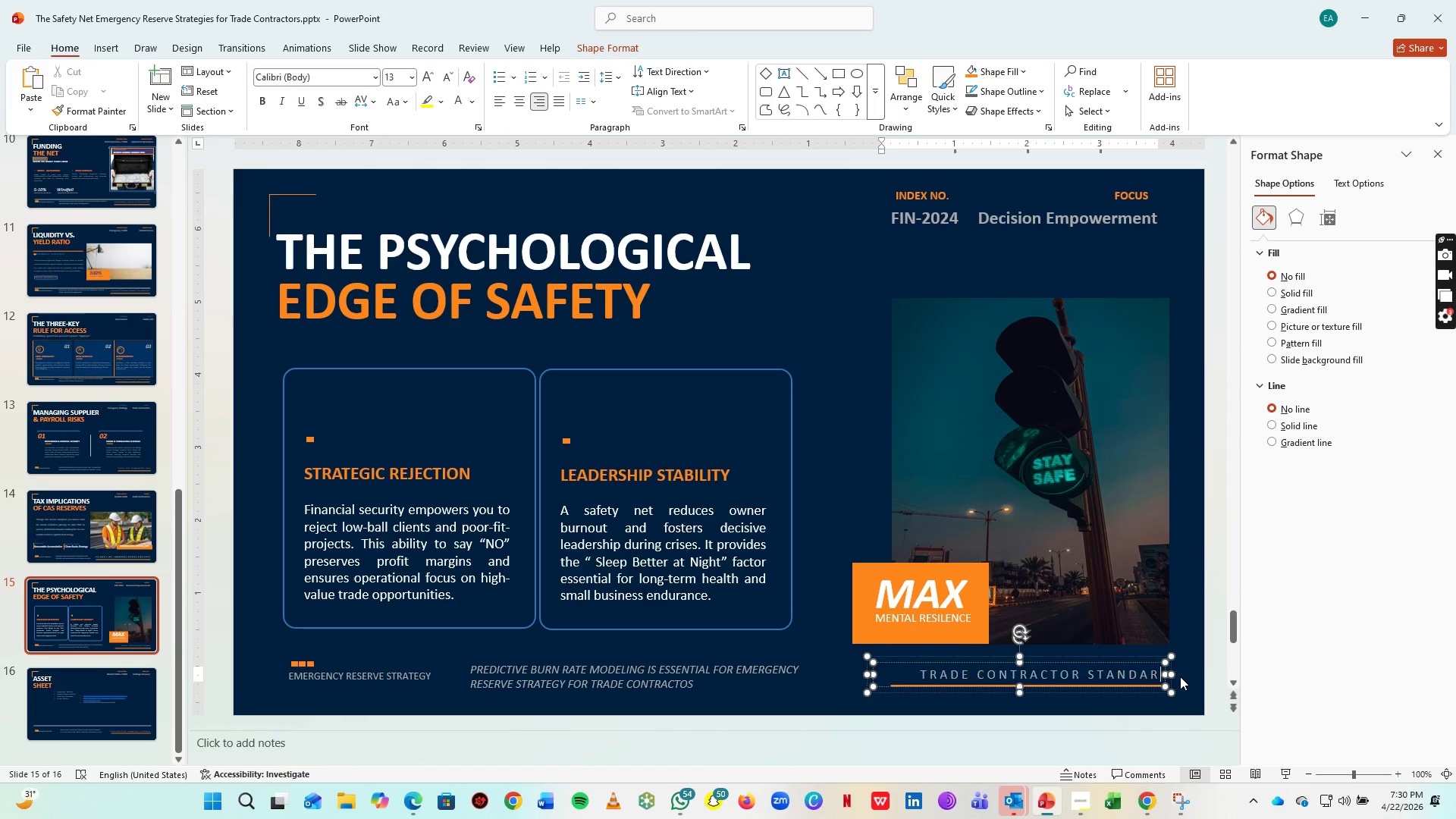 
key(Space)
 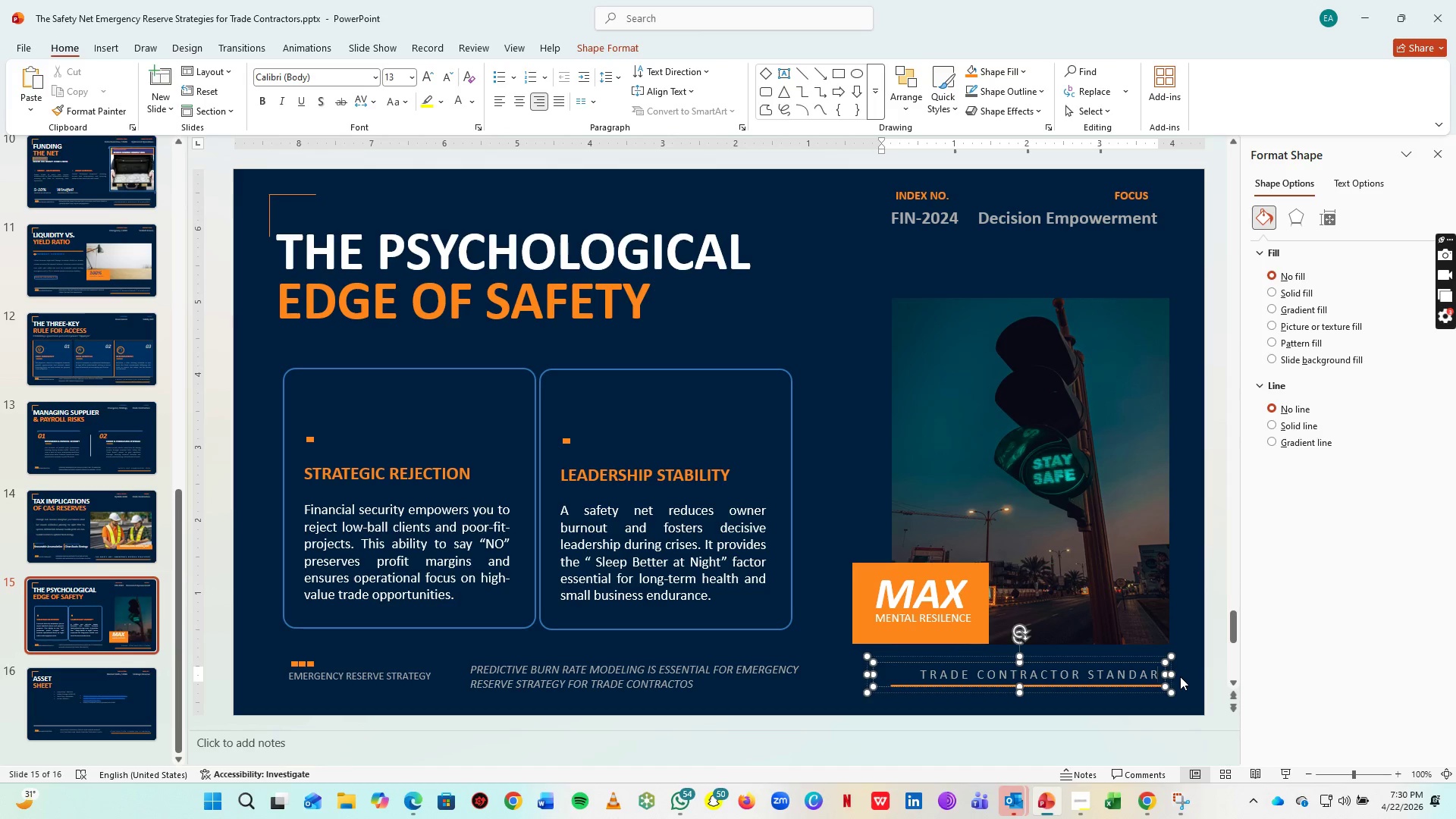 
key(R)
 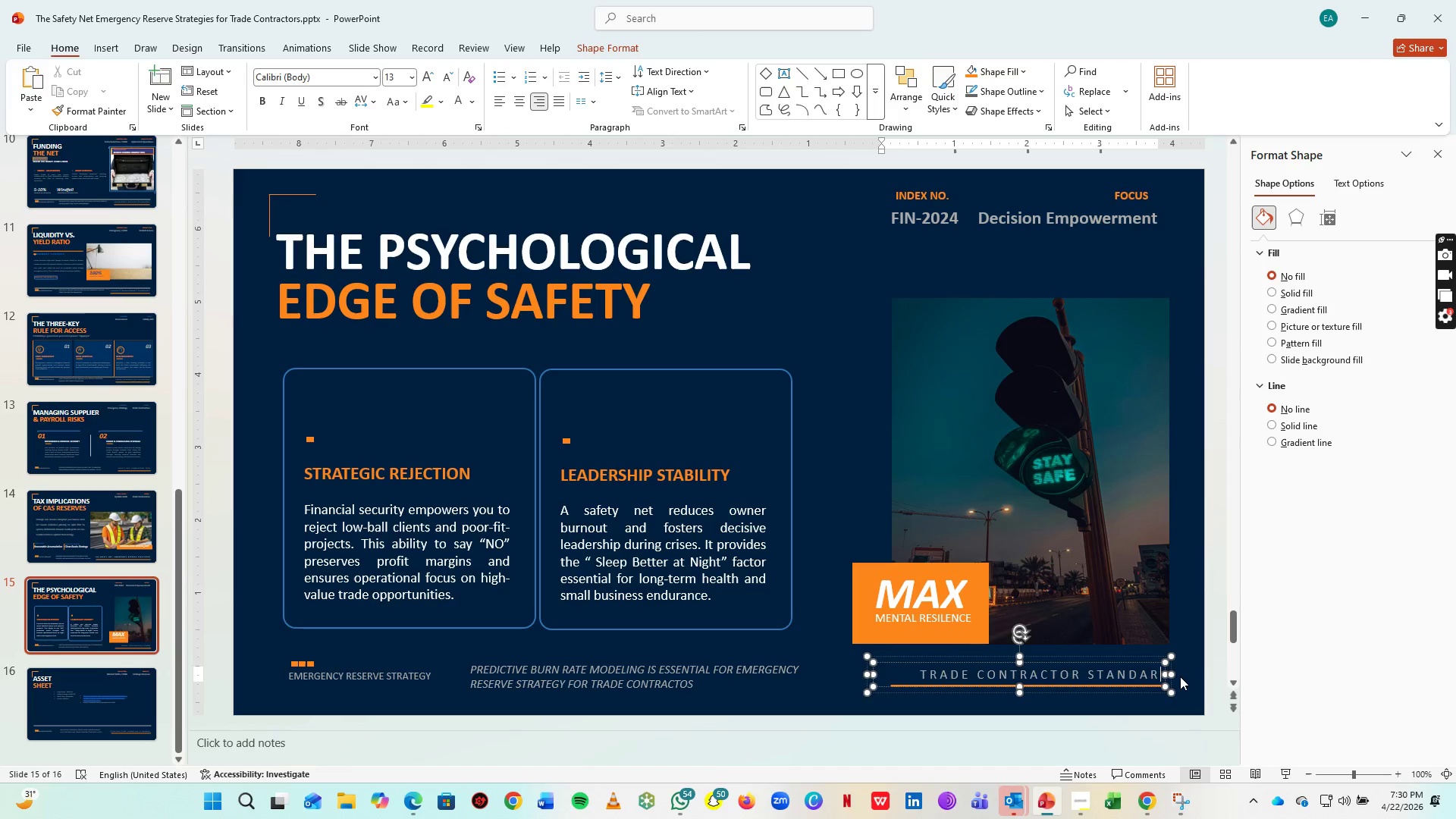 
key(Space)
 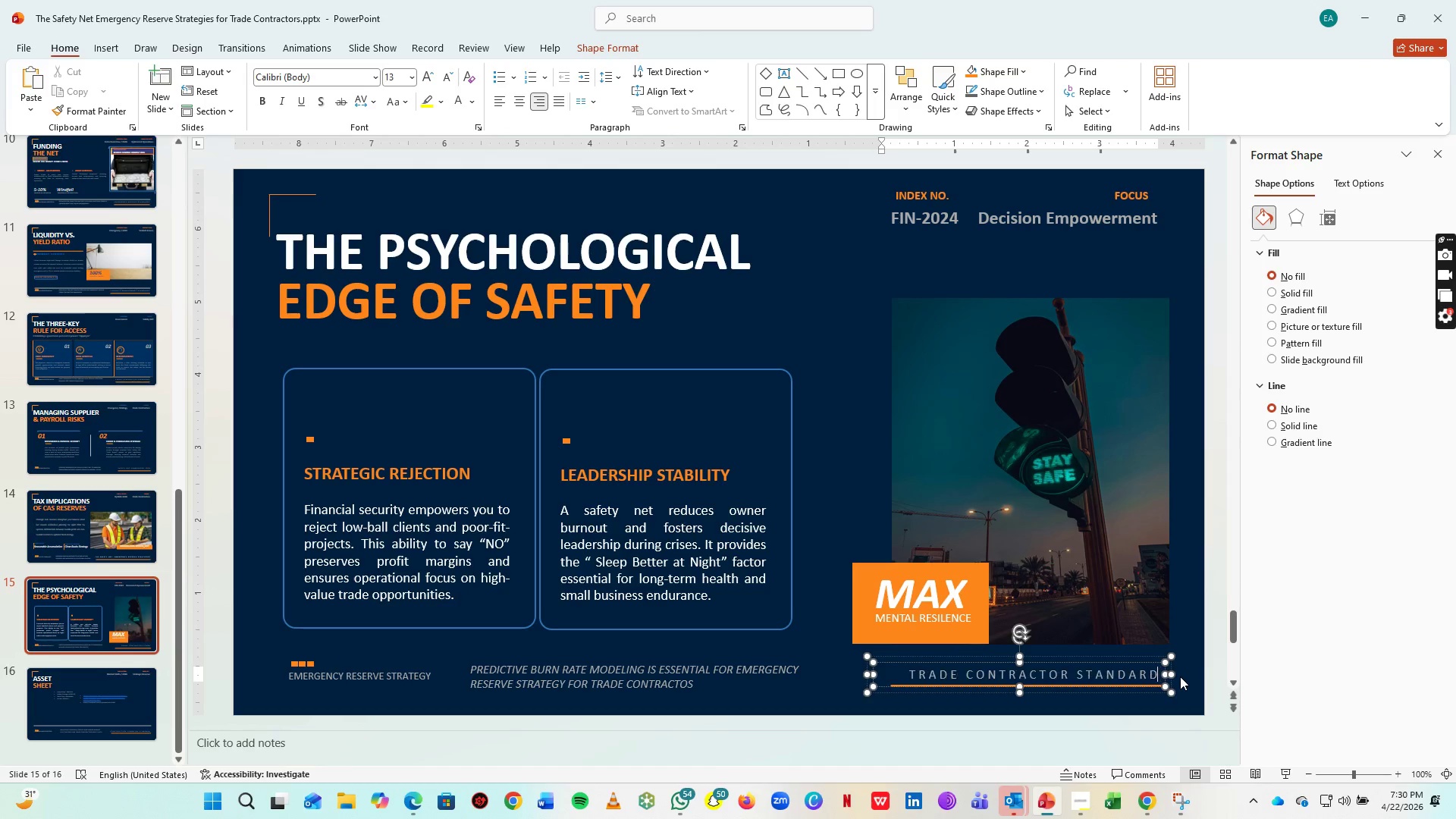 
key(D)
 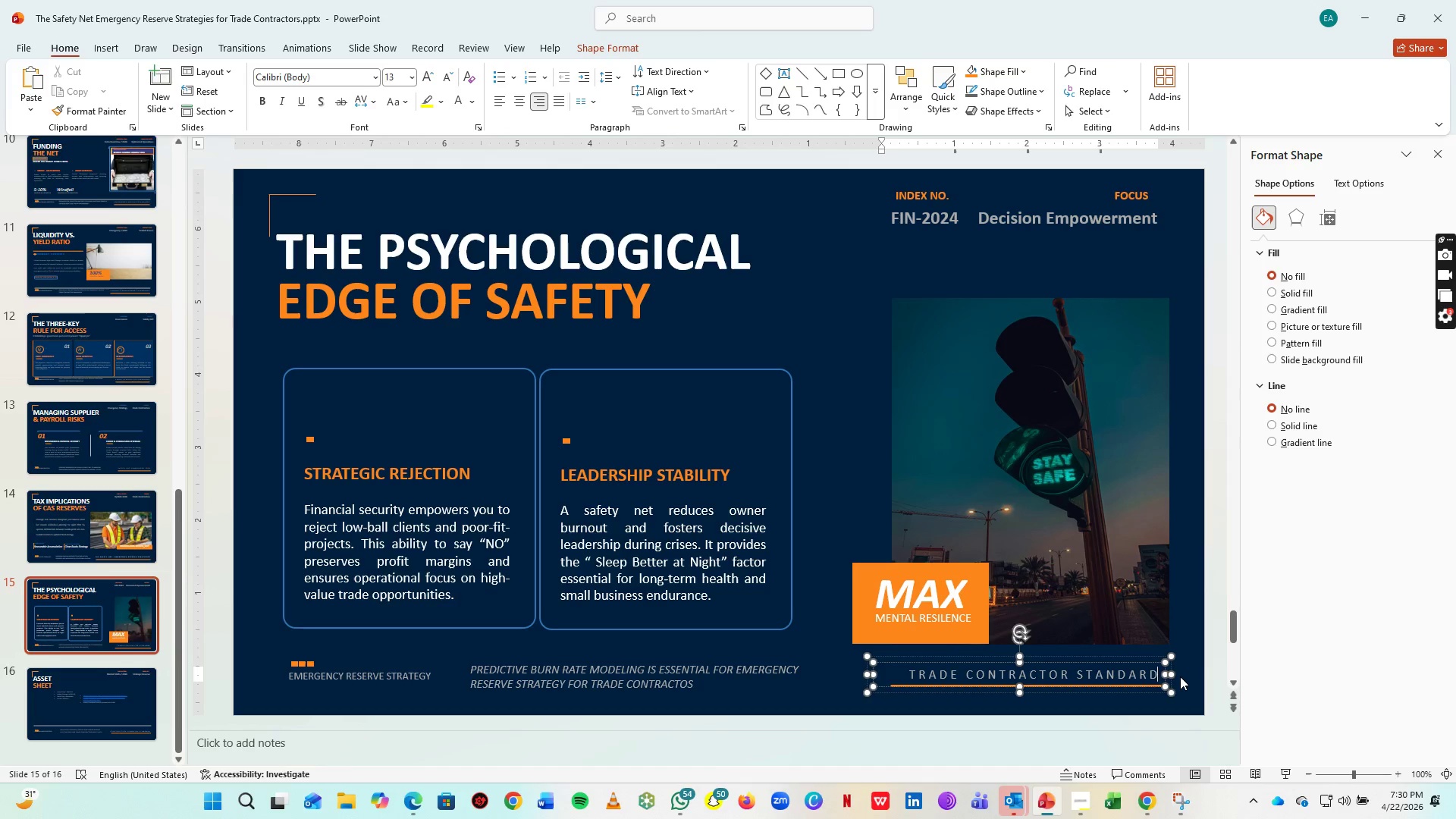 
key(Space)
 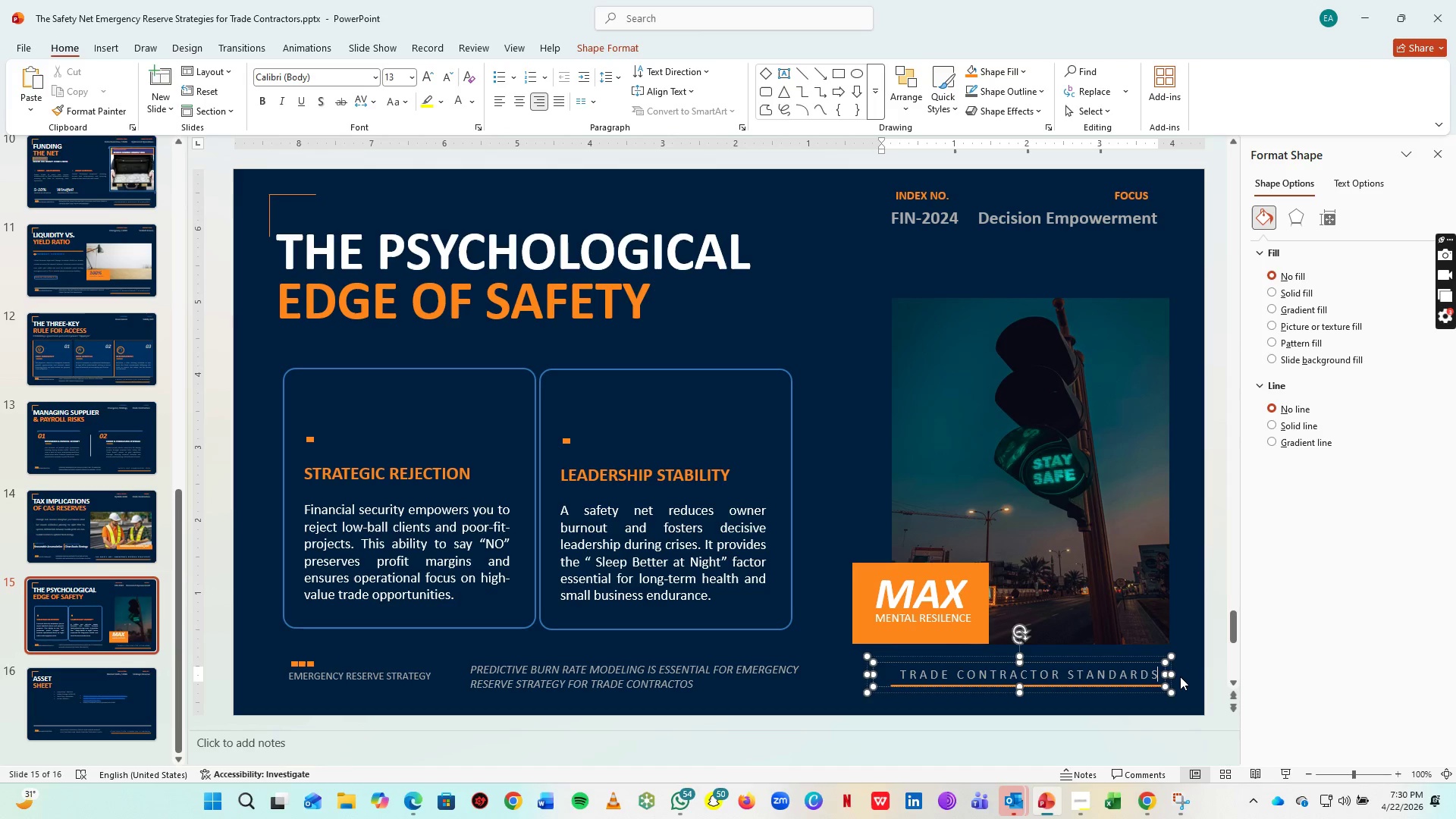 
key(S)
 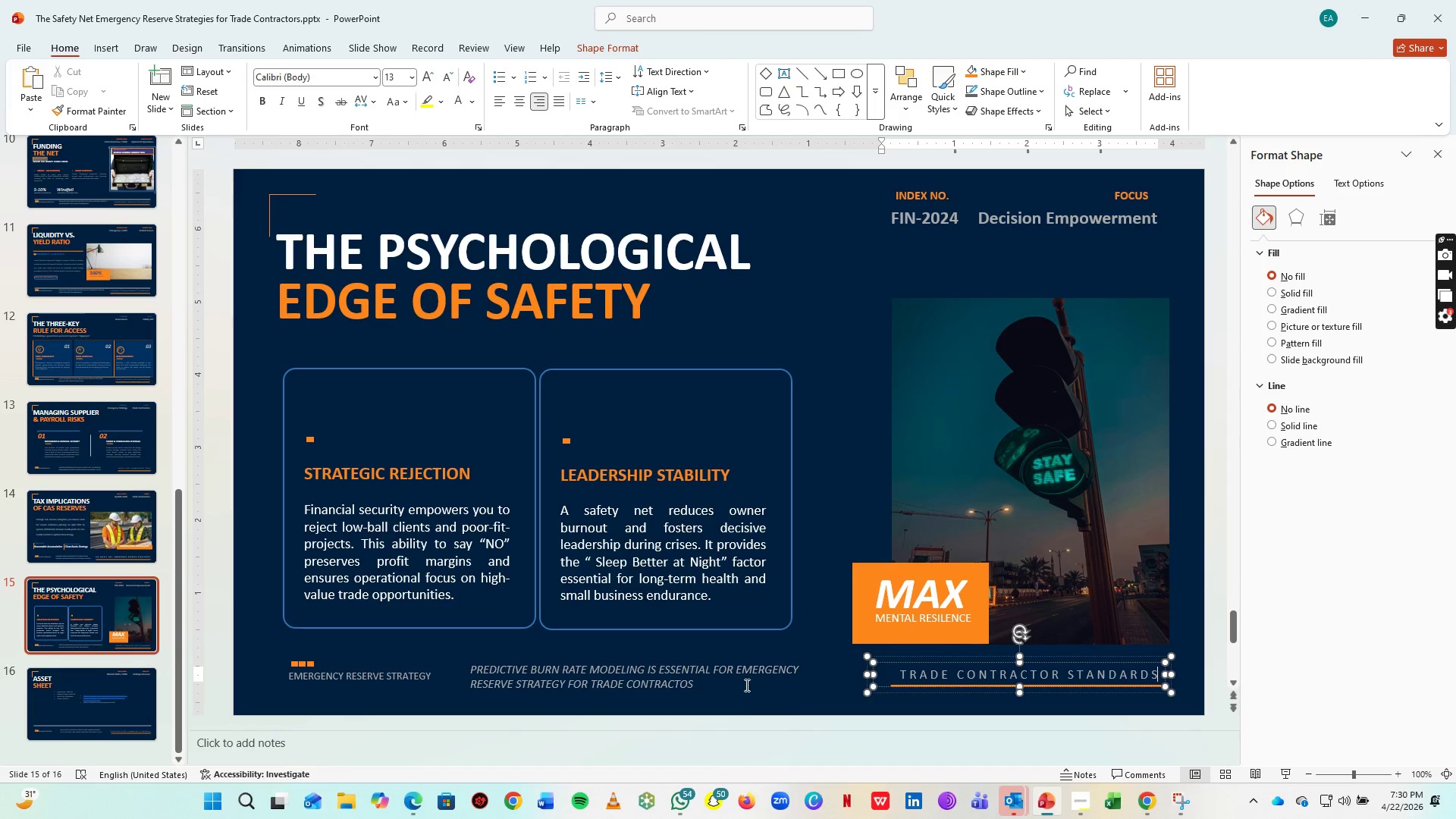 
left_click([723, 671])
 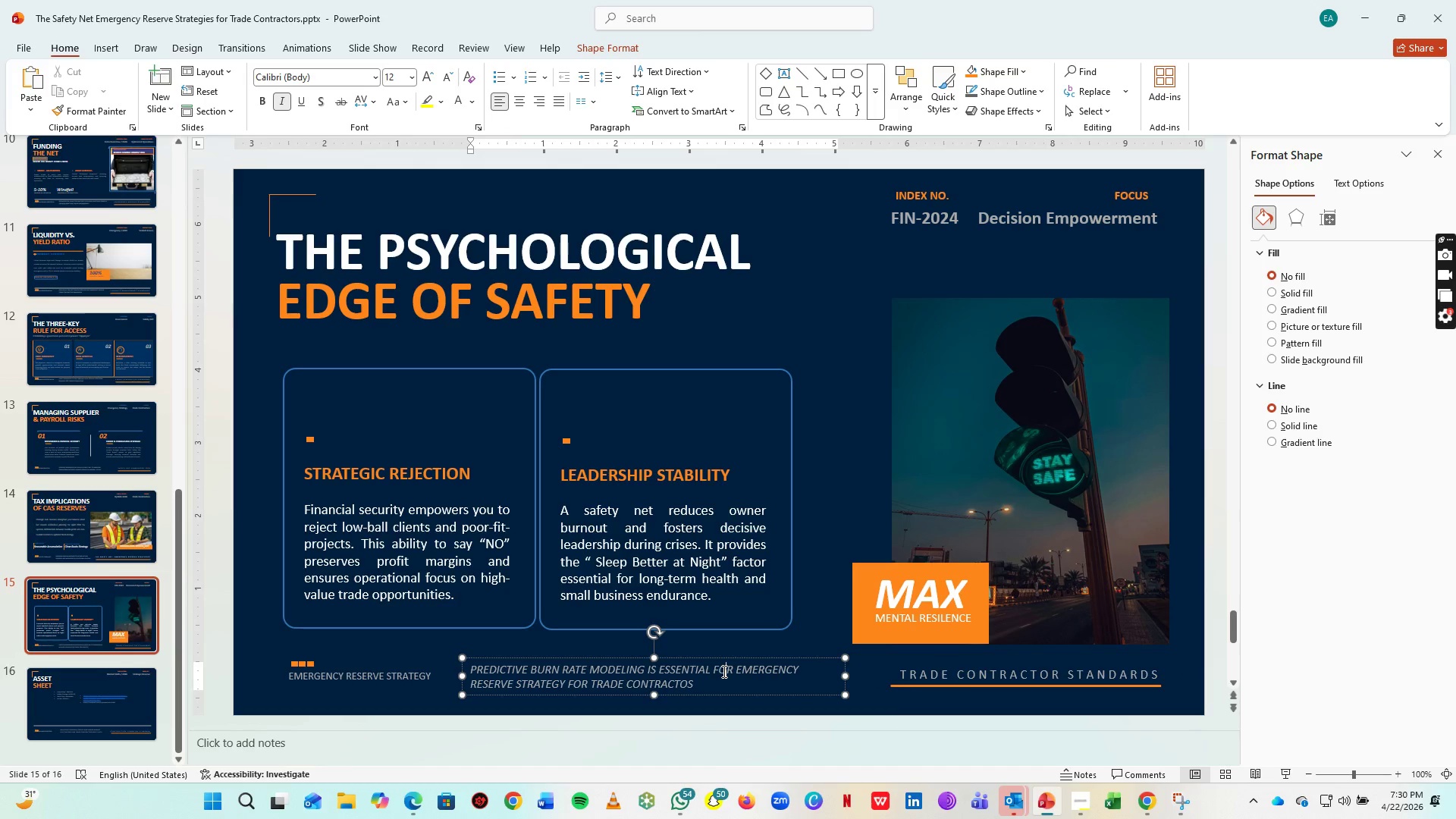 
hold_key(key=ControlLeft, duration=1.52)
 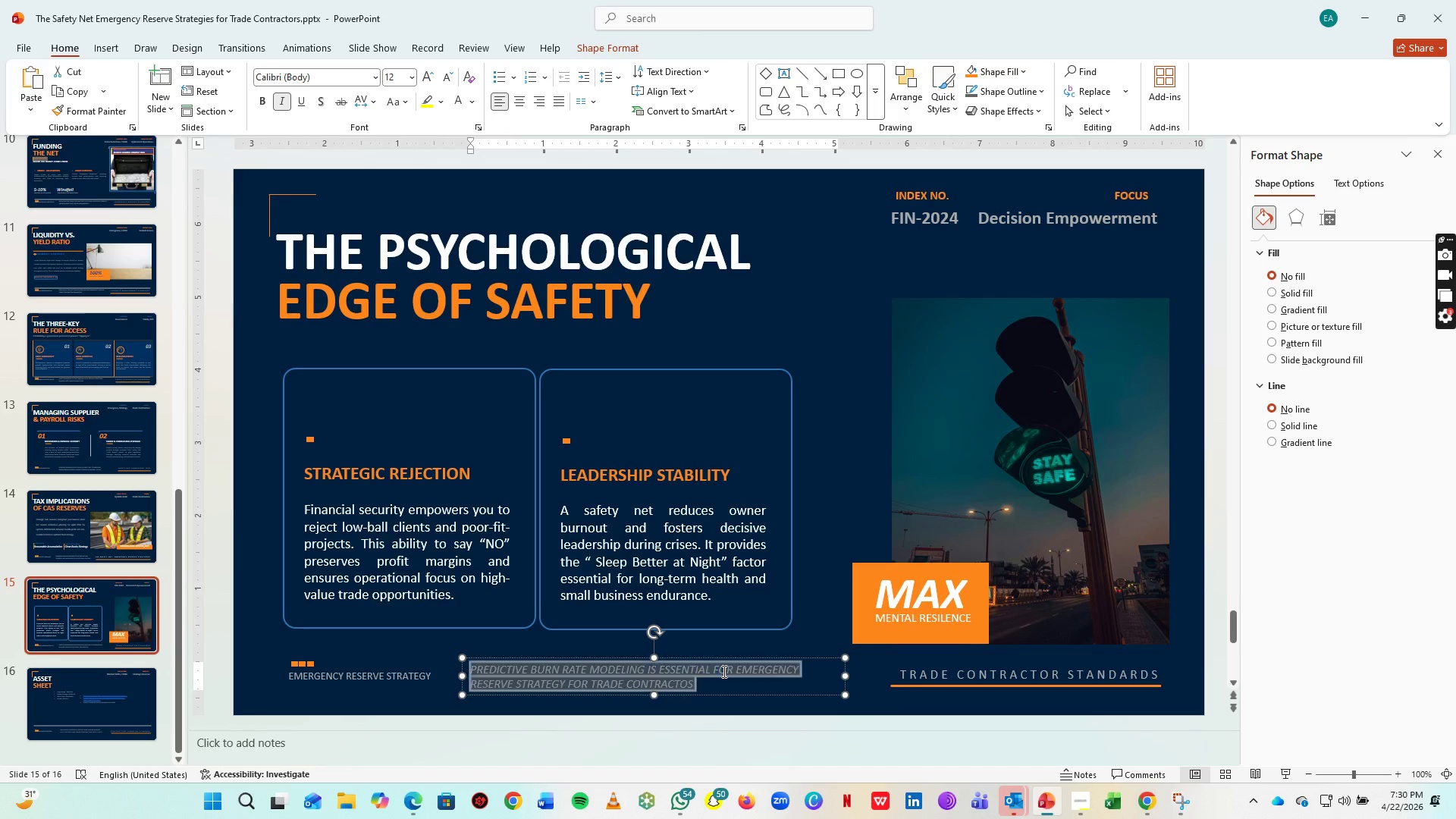 
key(Control+ControlLeft)
 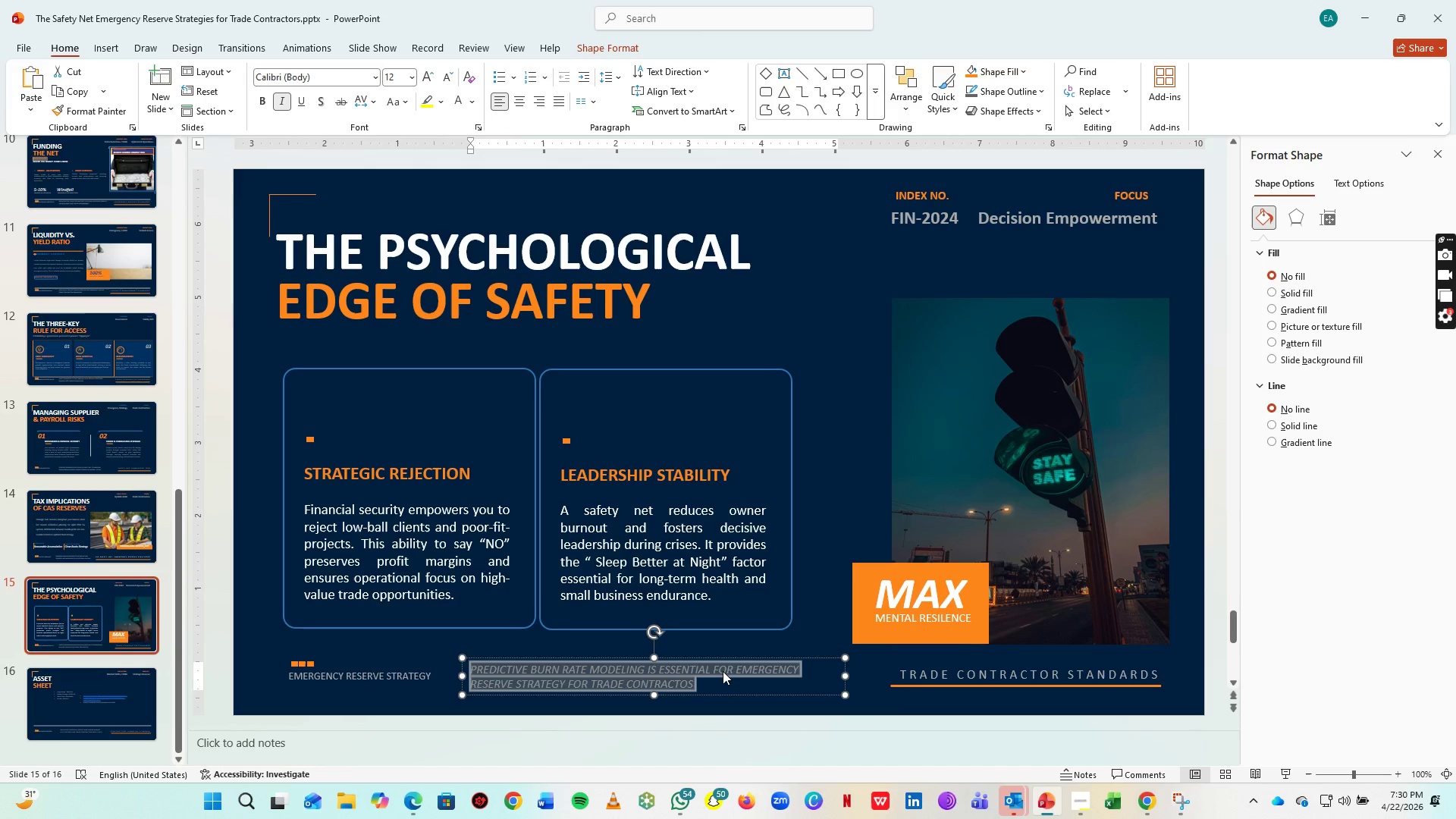 
key(Control+ControlLeft)
 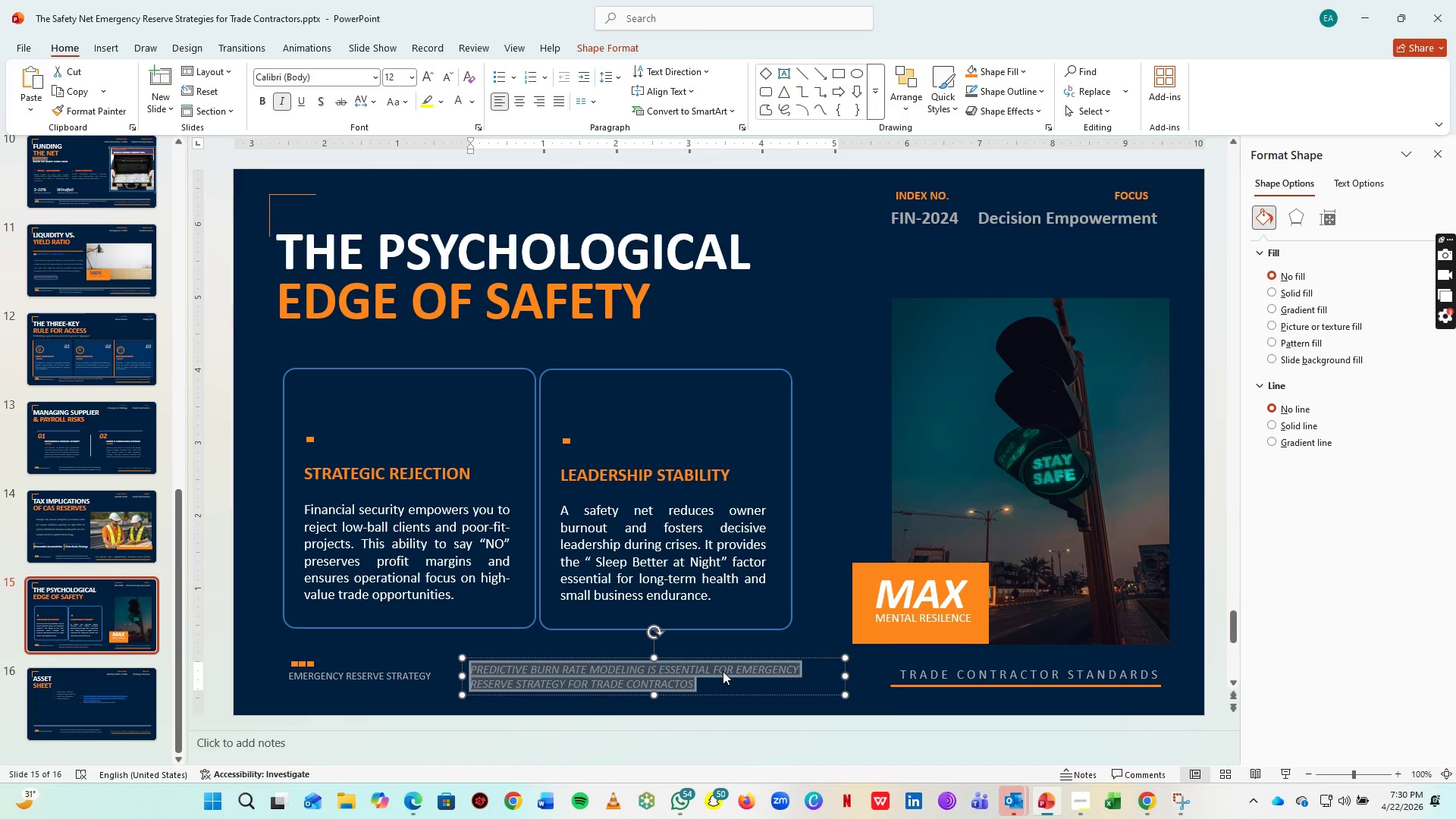 
key(Control+ControlLeft)
 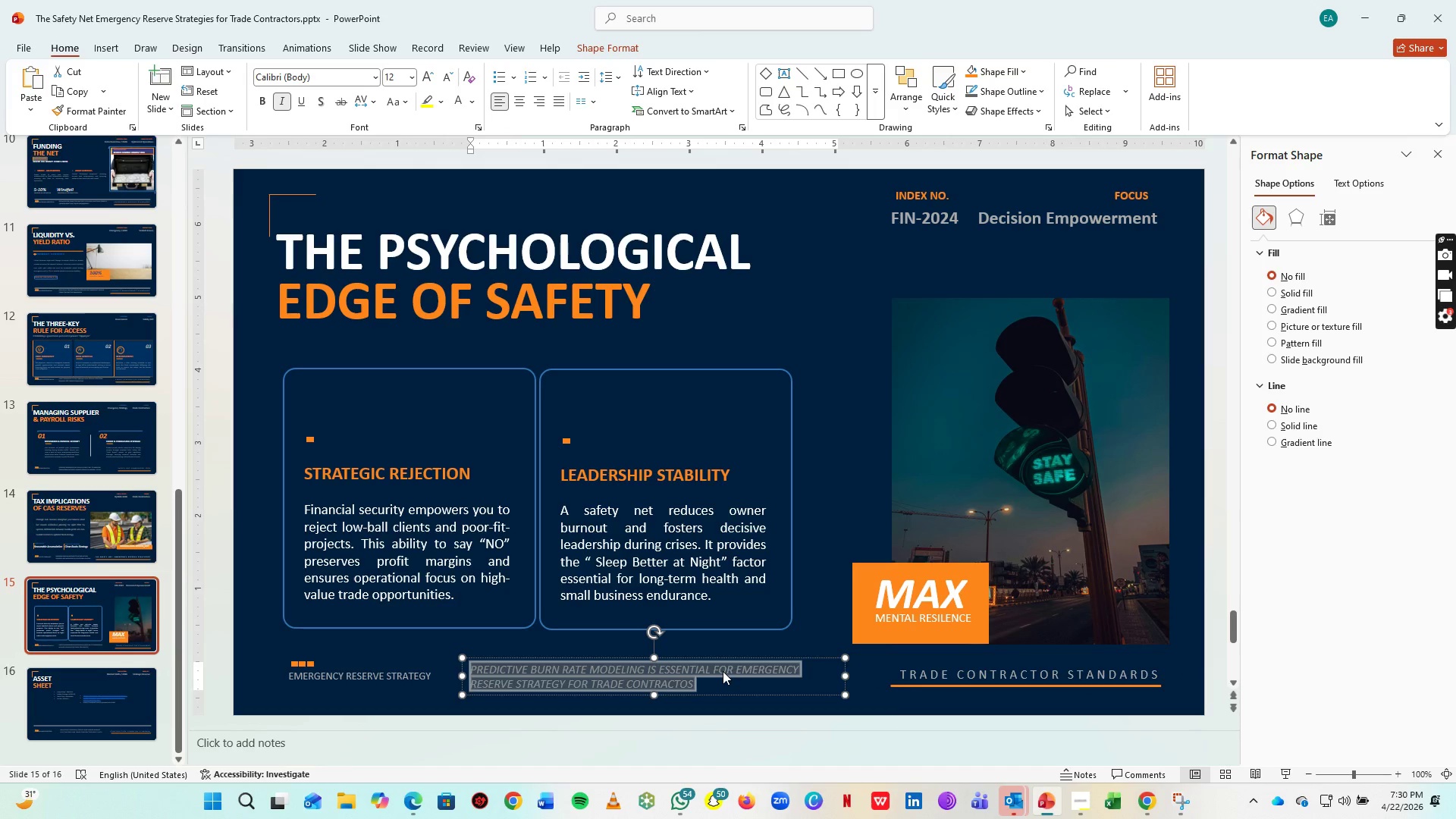 
key(Control+A)
 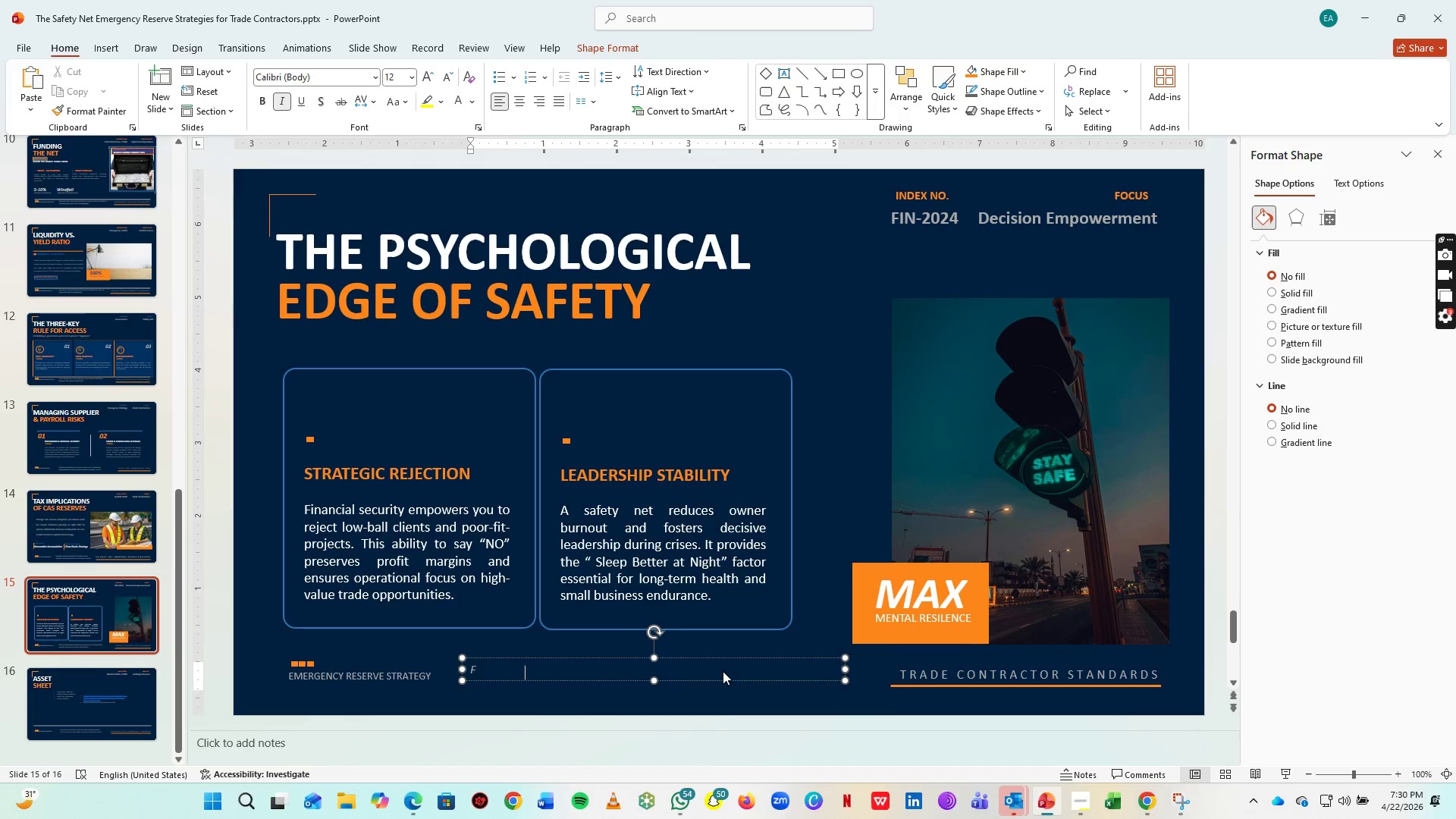 
type(FINANCIAL LIQUIDITY ACTS AD T)
key(Backspace)
key(Backspace)
key(Backspace)
type(S THE PRIMARY BUFFER AGAINST MARKET VOLATILITY AND LABOR DISRUPTION)
 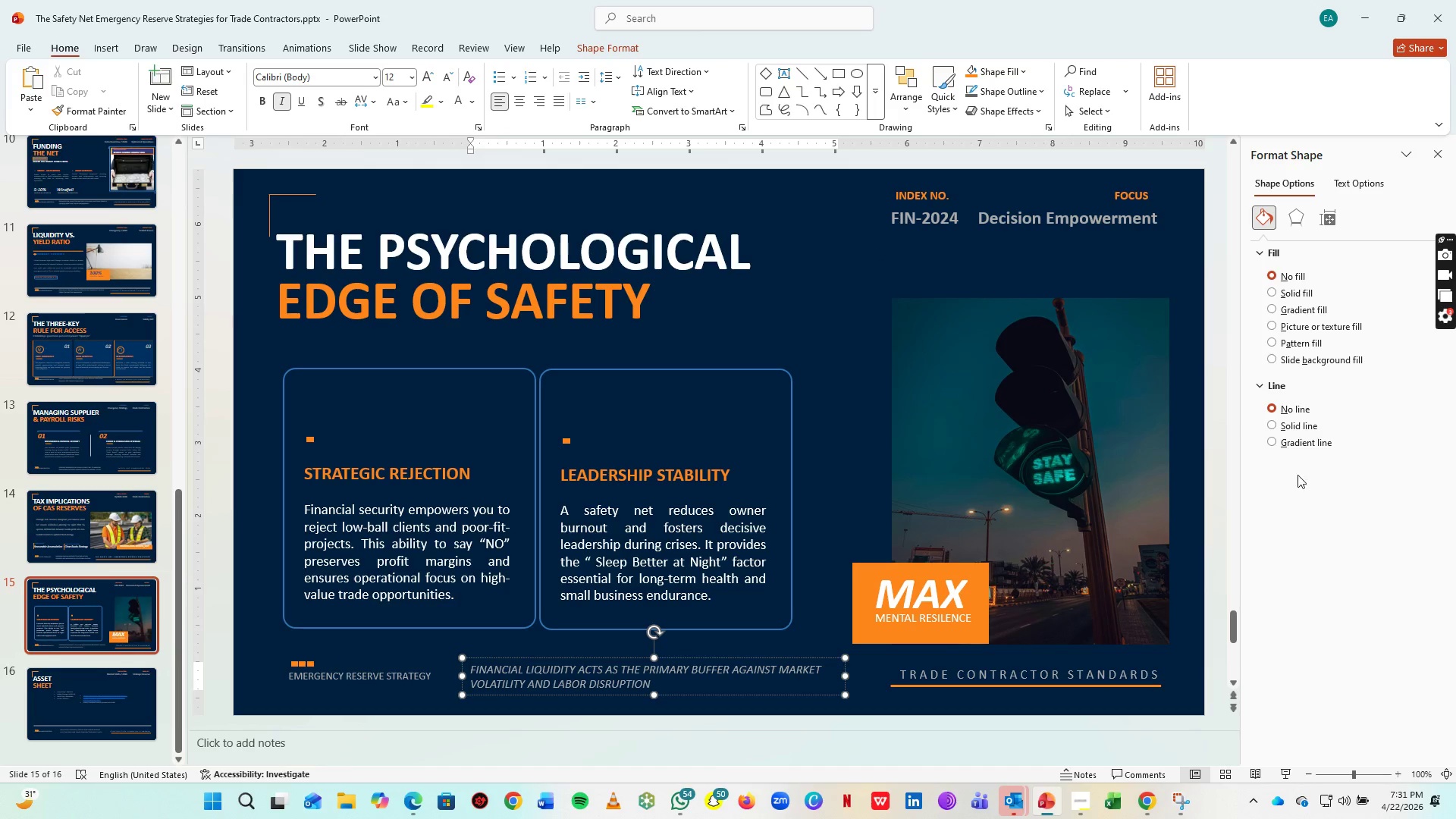 
left_click([843, 297])
 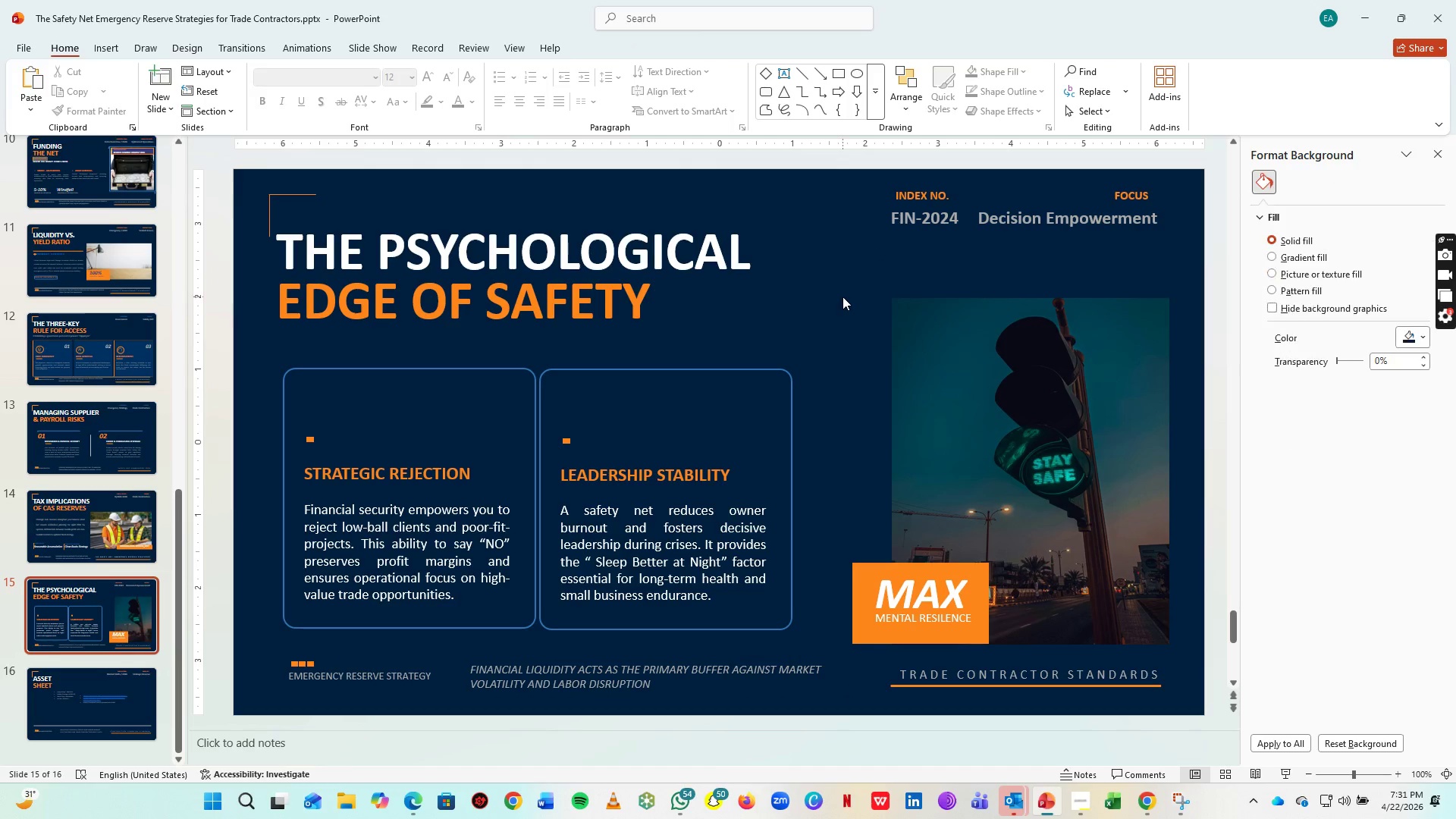 
key(Control+S)
 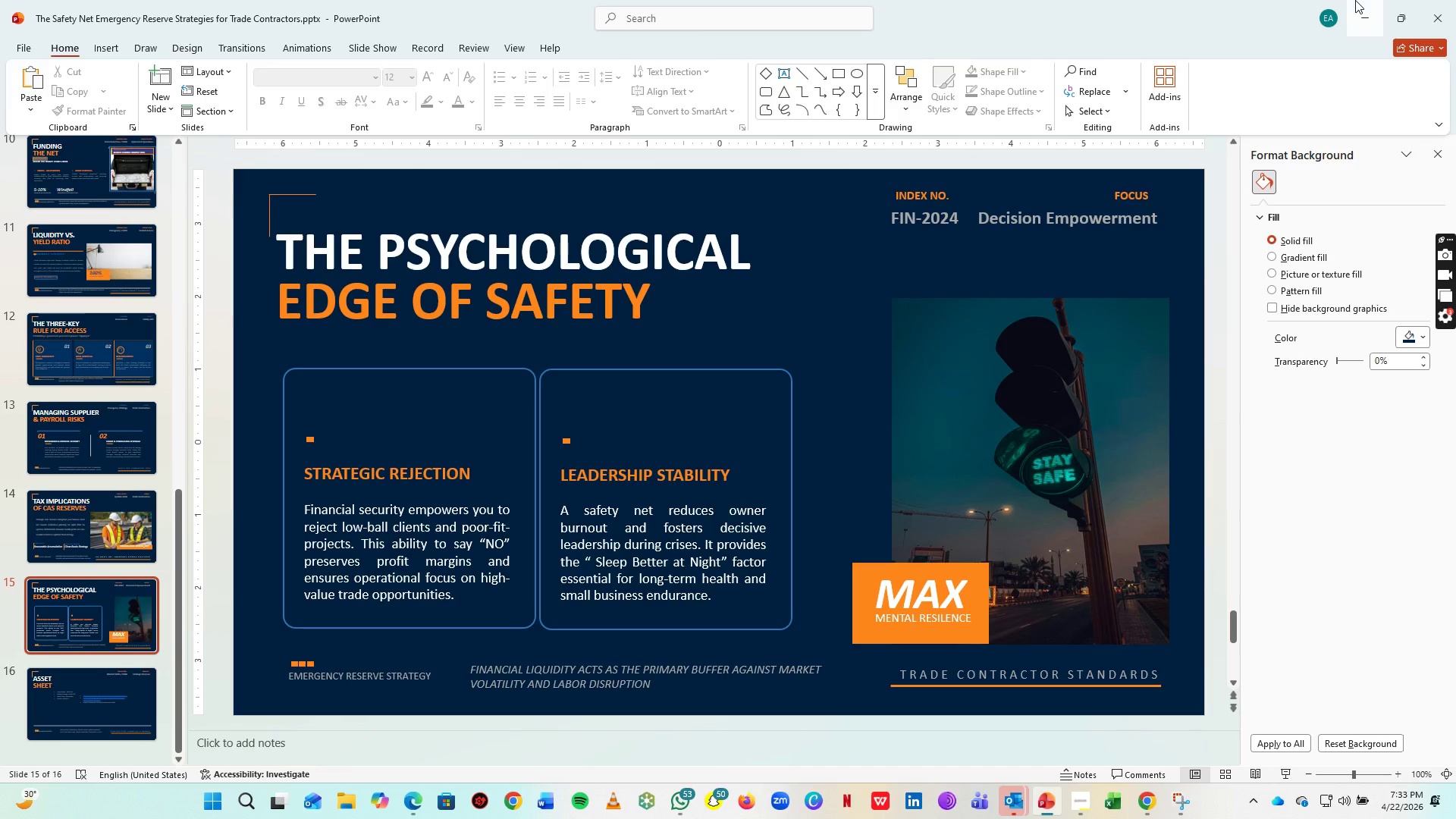 
wait(131.36)
 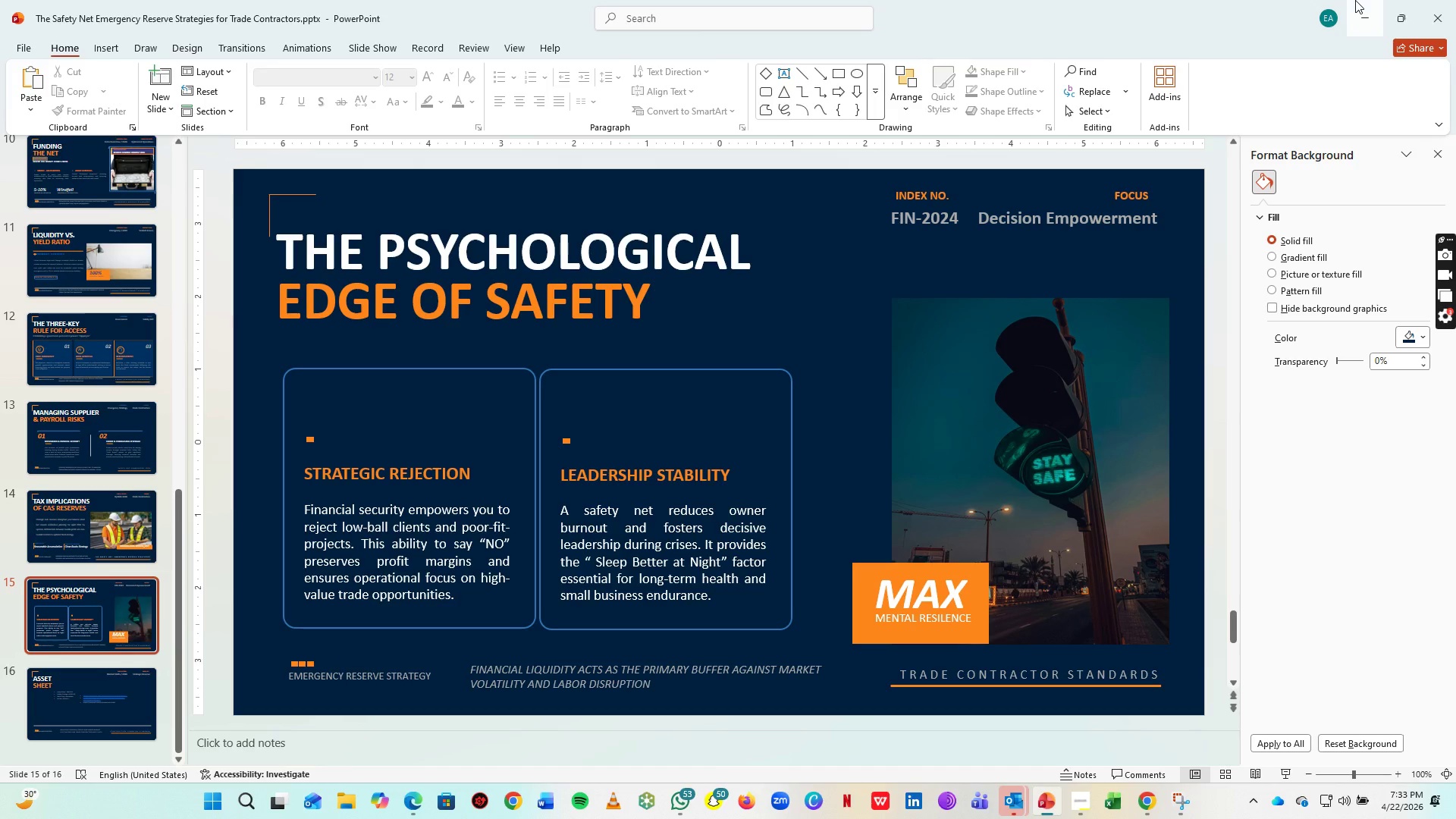 
key(Control+S)
 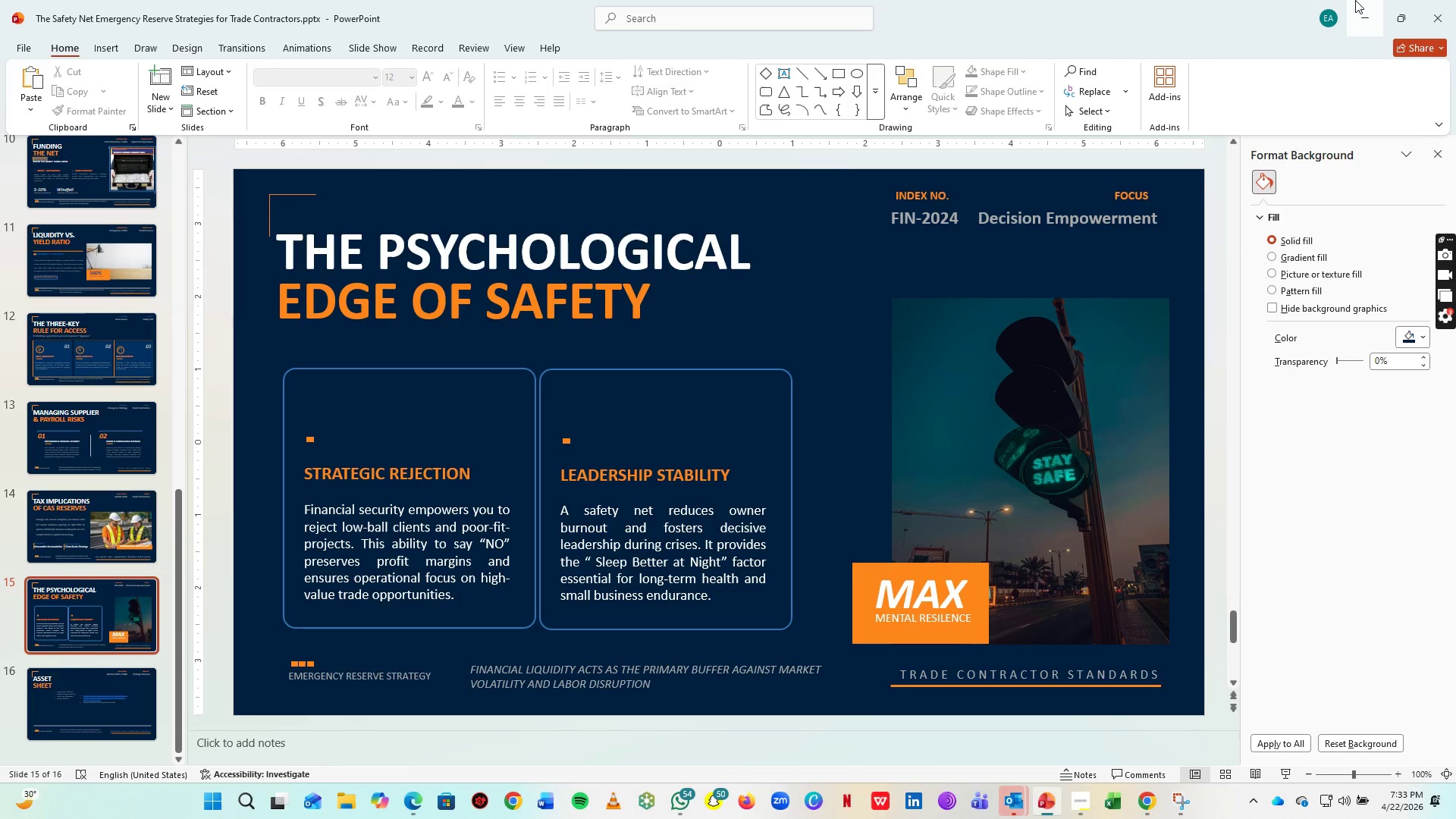 
key(Alt+AltLeft)
 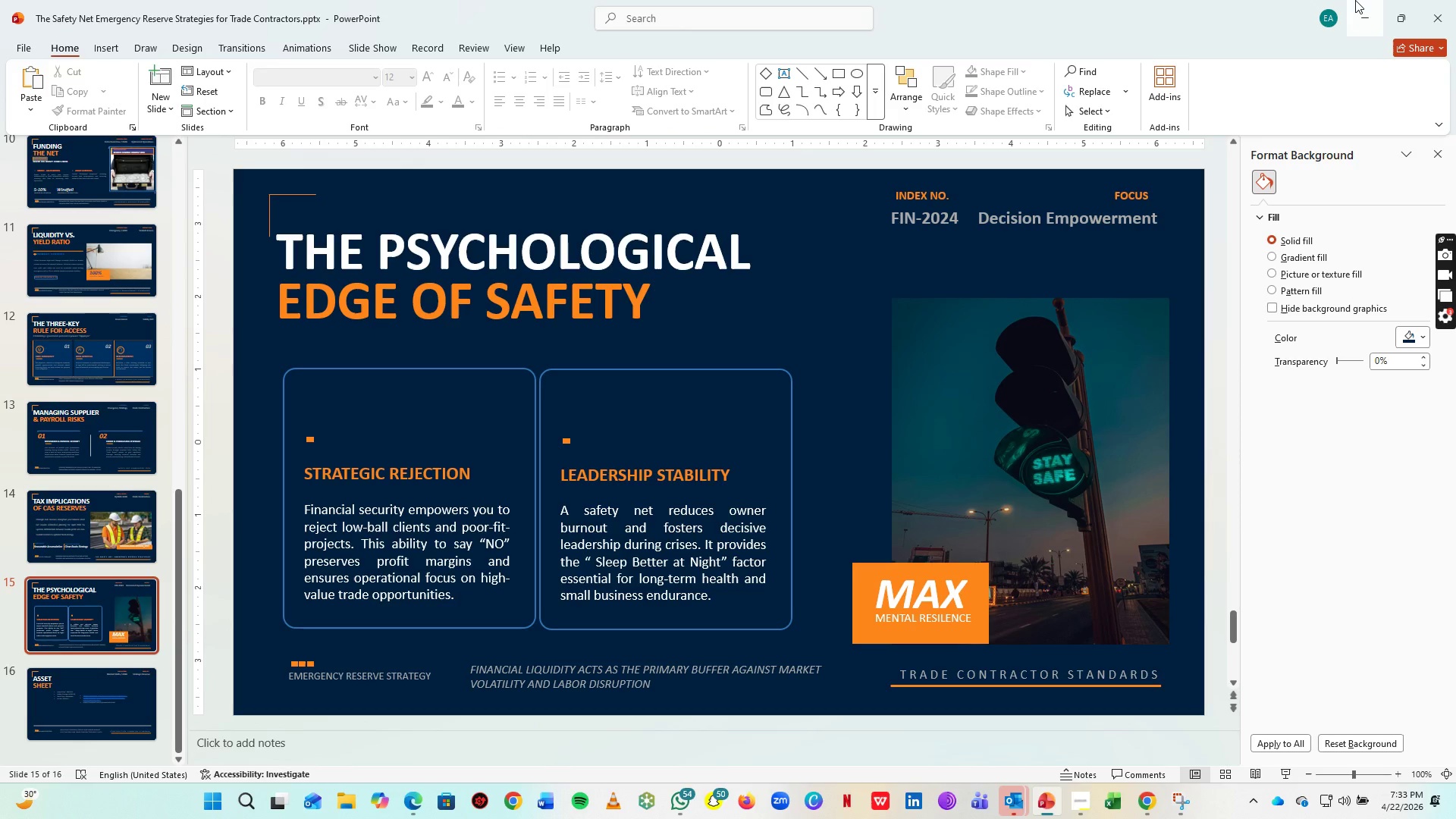 
key(Alt+Tab)
 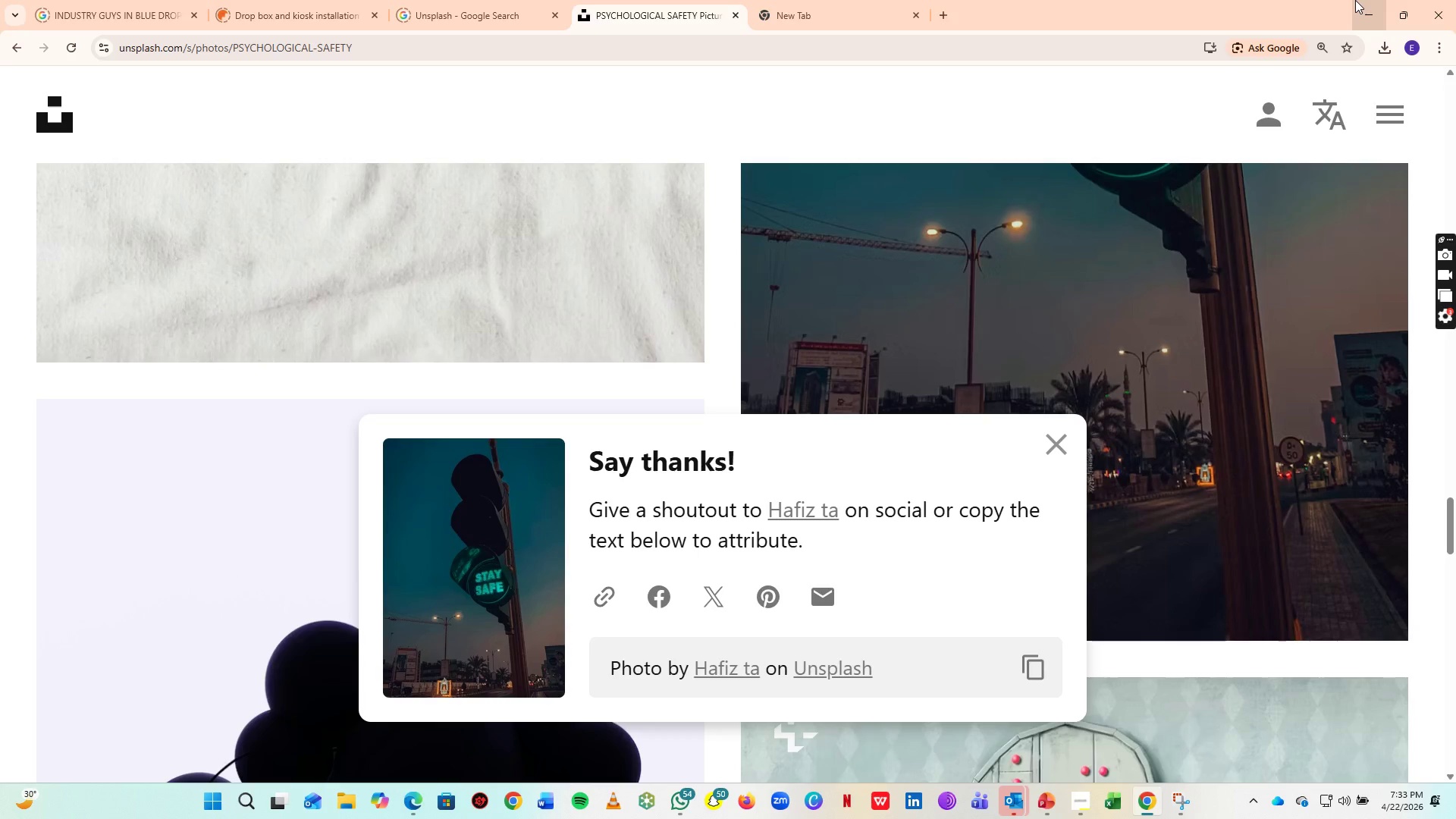 
key(Alt+Tab)
 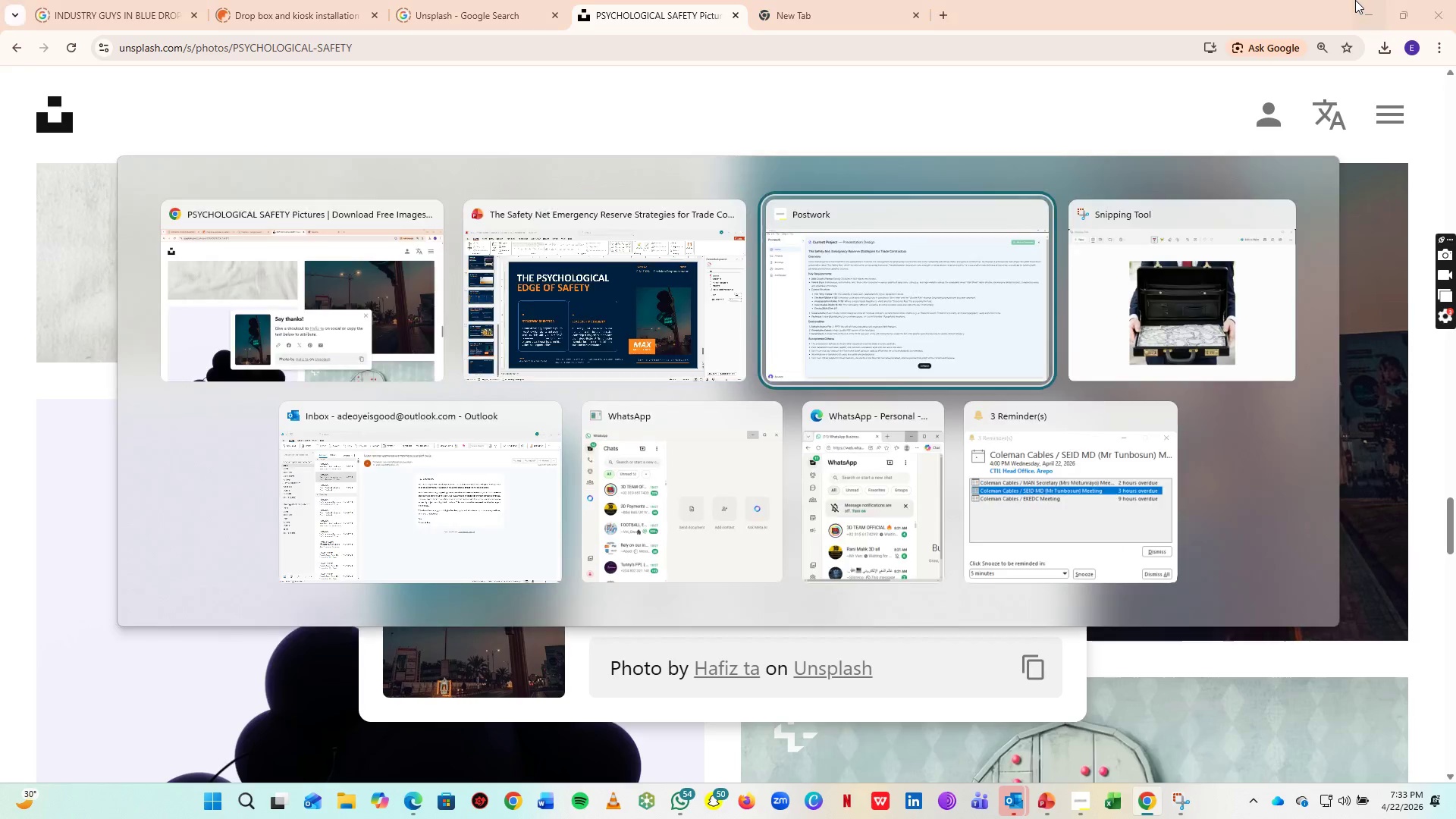 
key(Alt+Tab)